 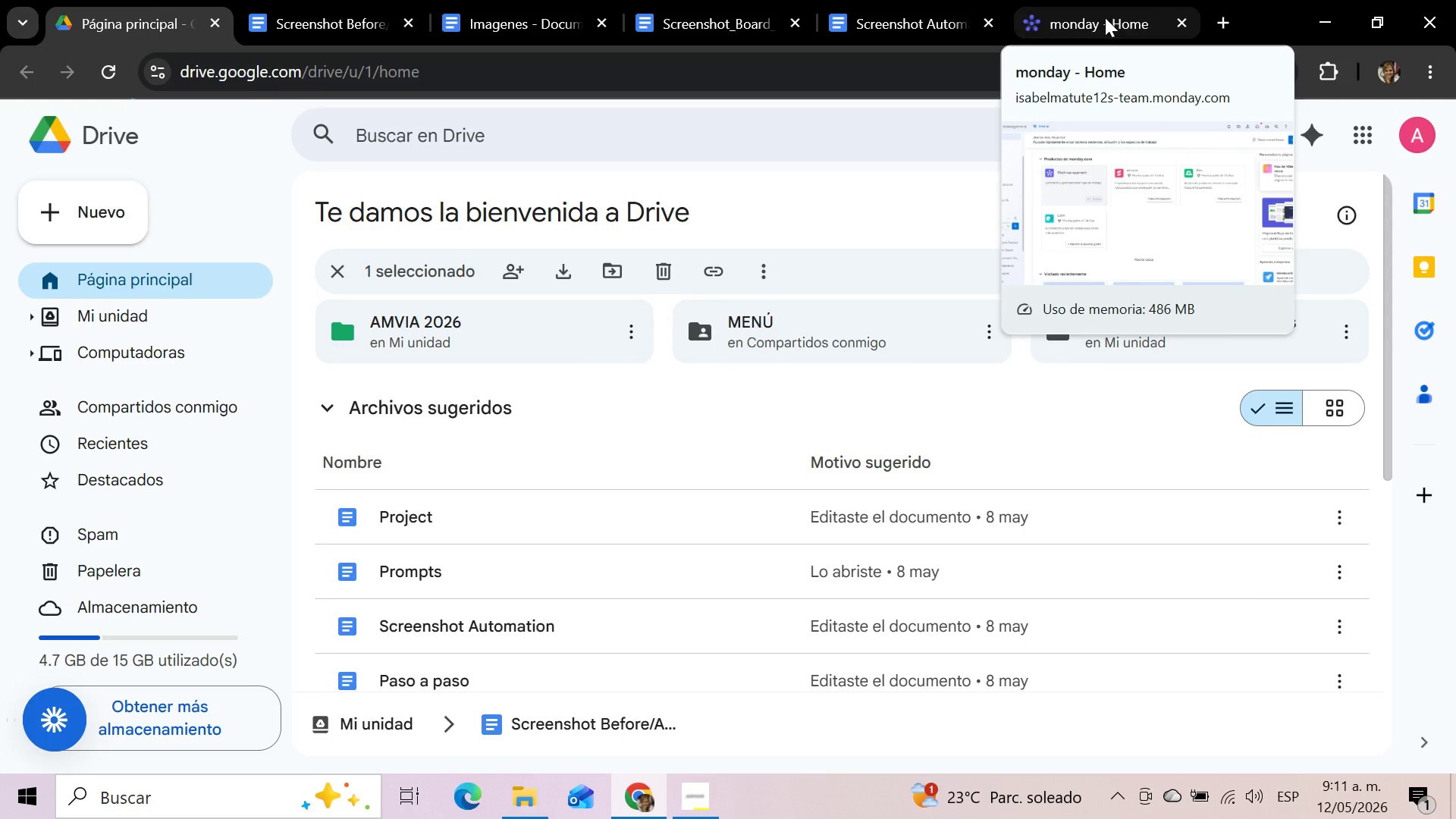 
left_click_drag(start_coordinate=[1104, 17], to_coordinate=[318, 13])
 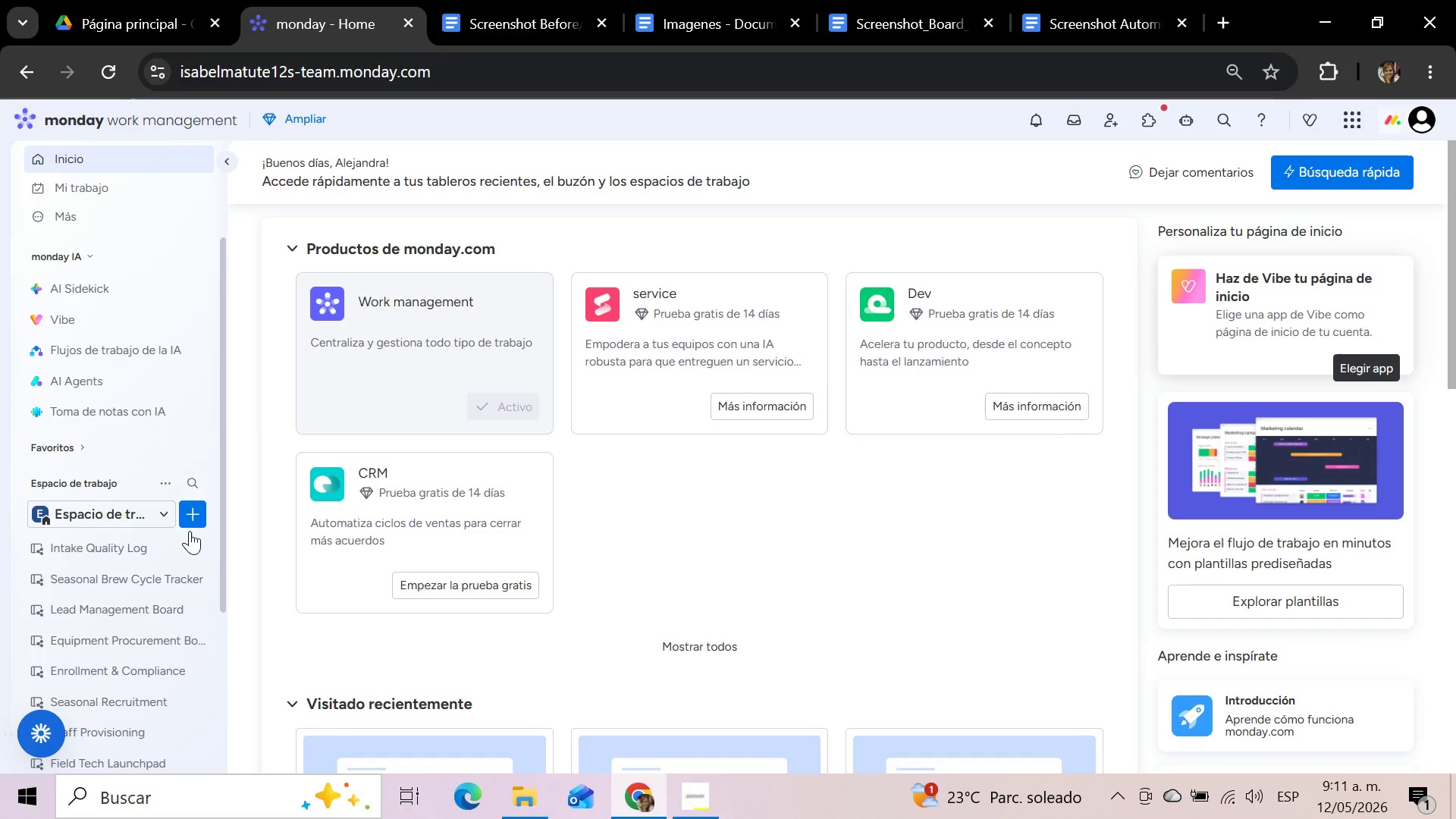 
left_click([199, 516])
 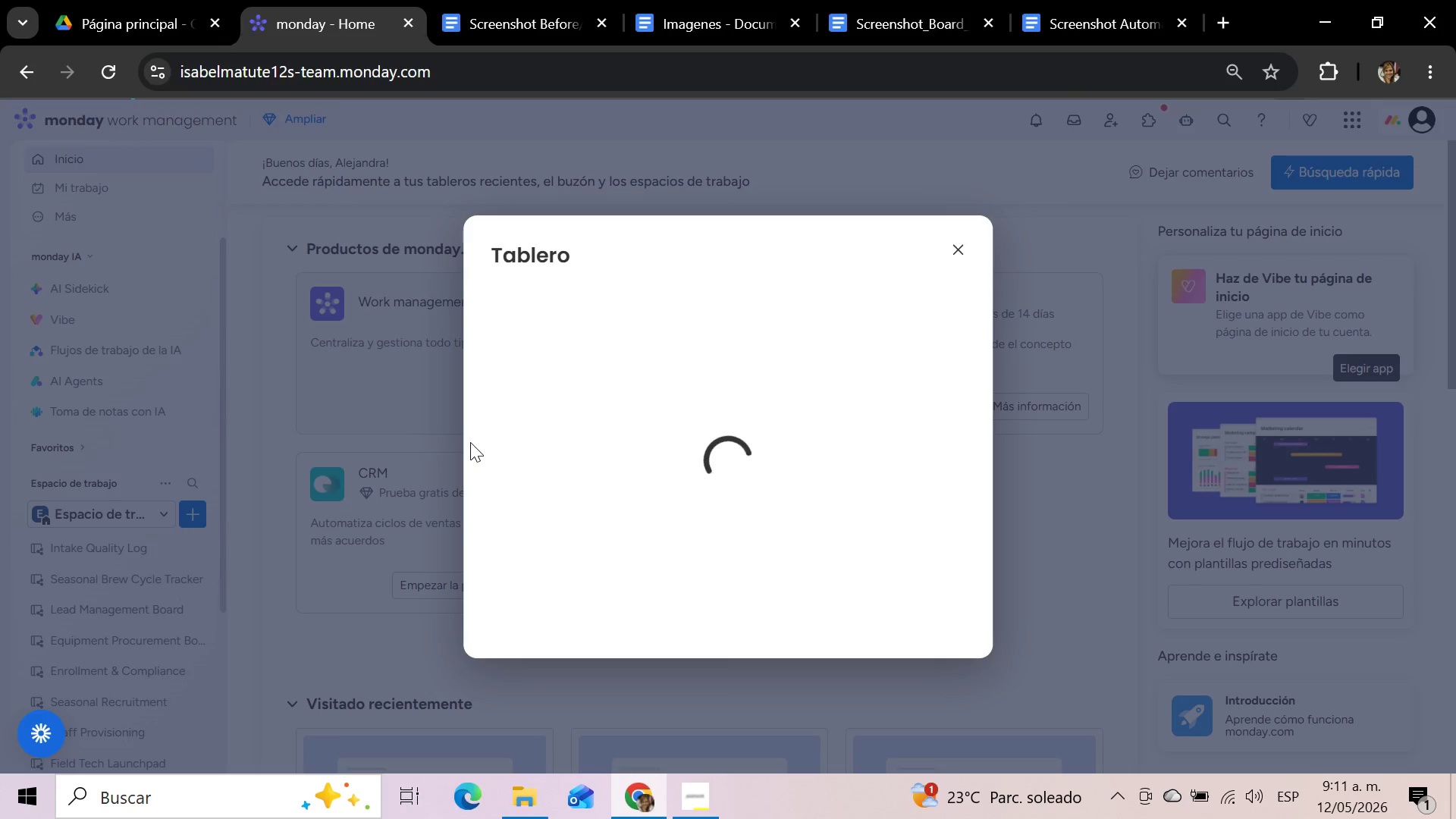 
wait(7.61)
 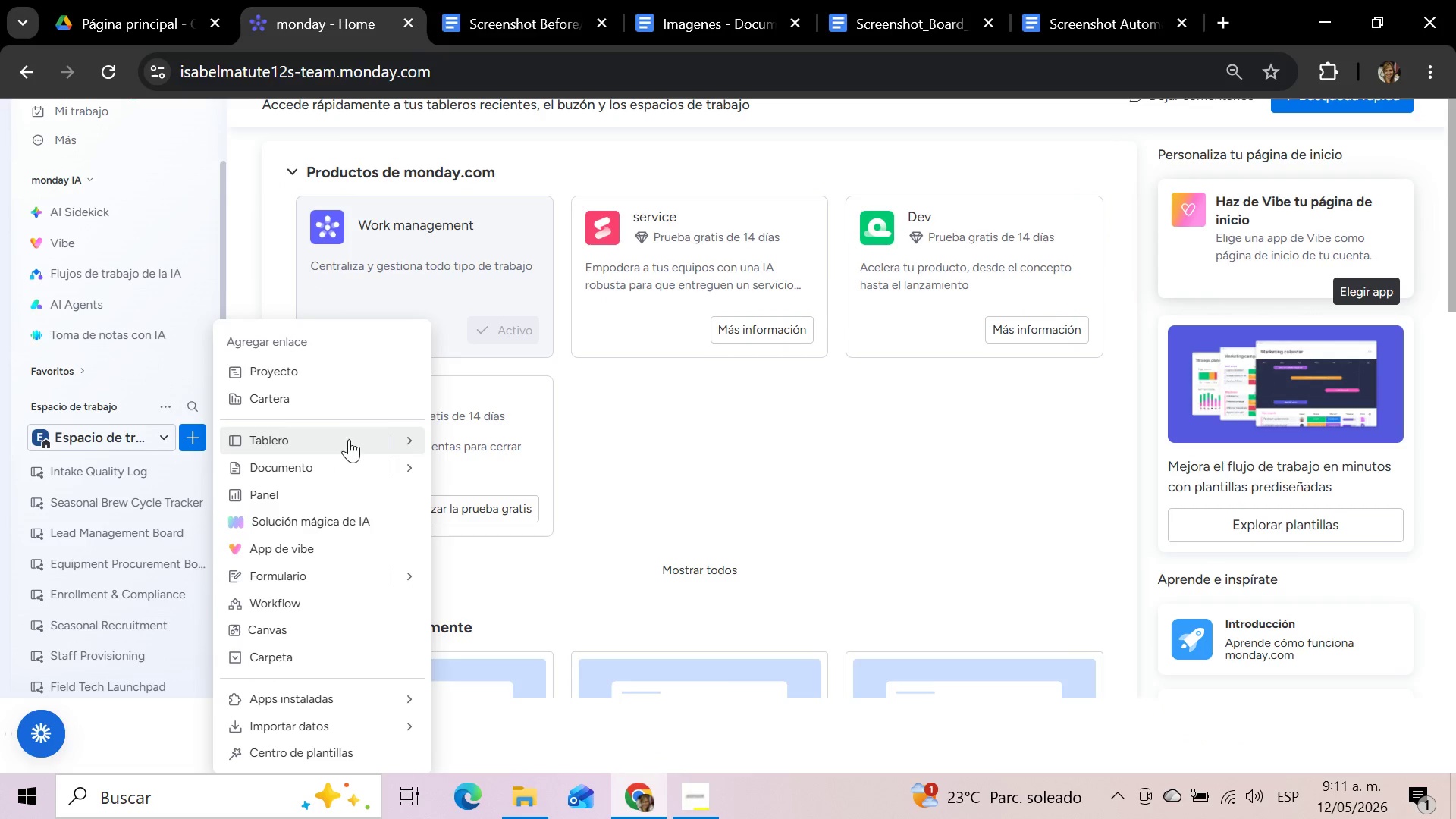 
left_click([934, 545])
 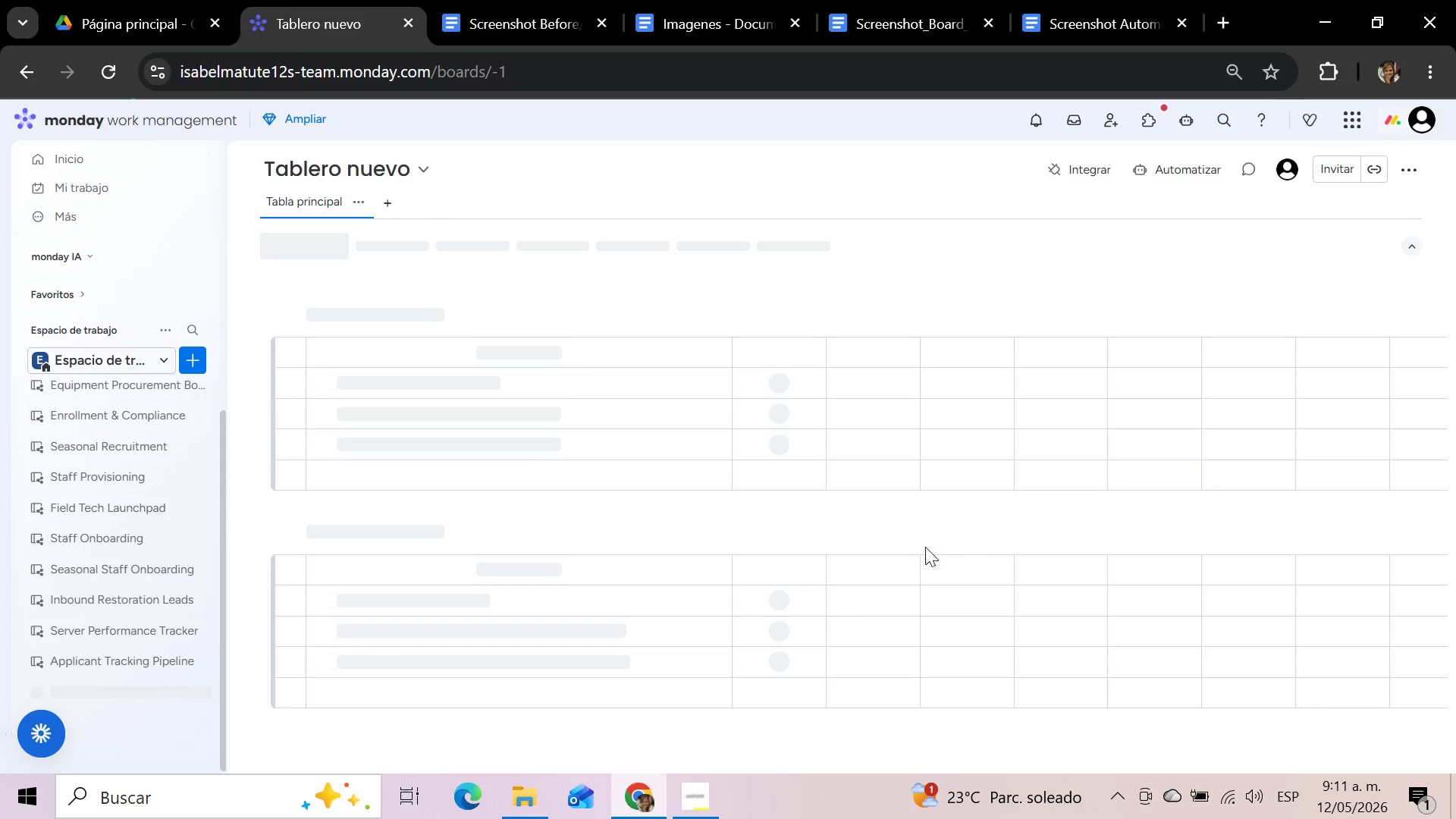 
left_click([710, 807])